 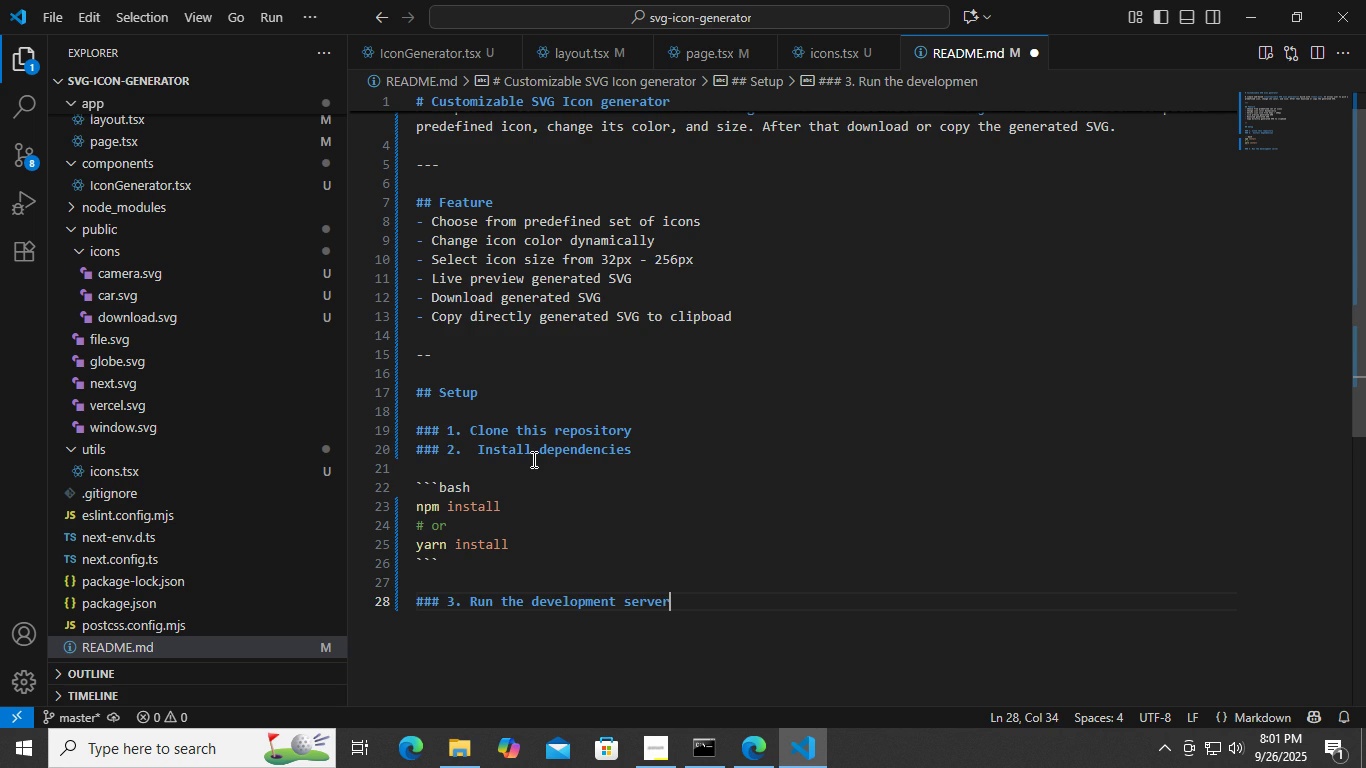 
key(Enter)
 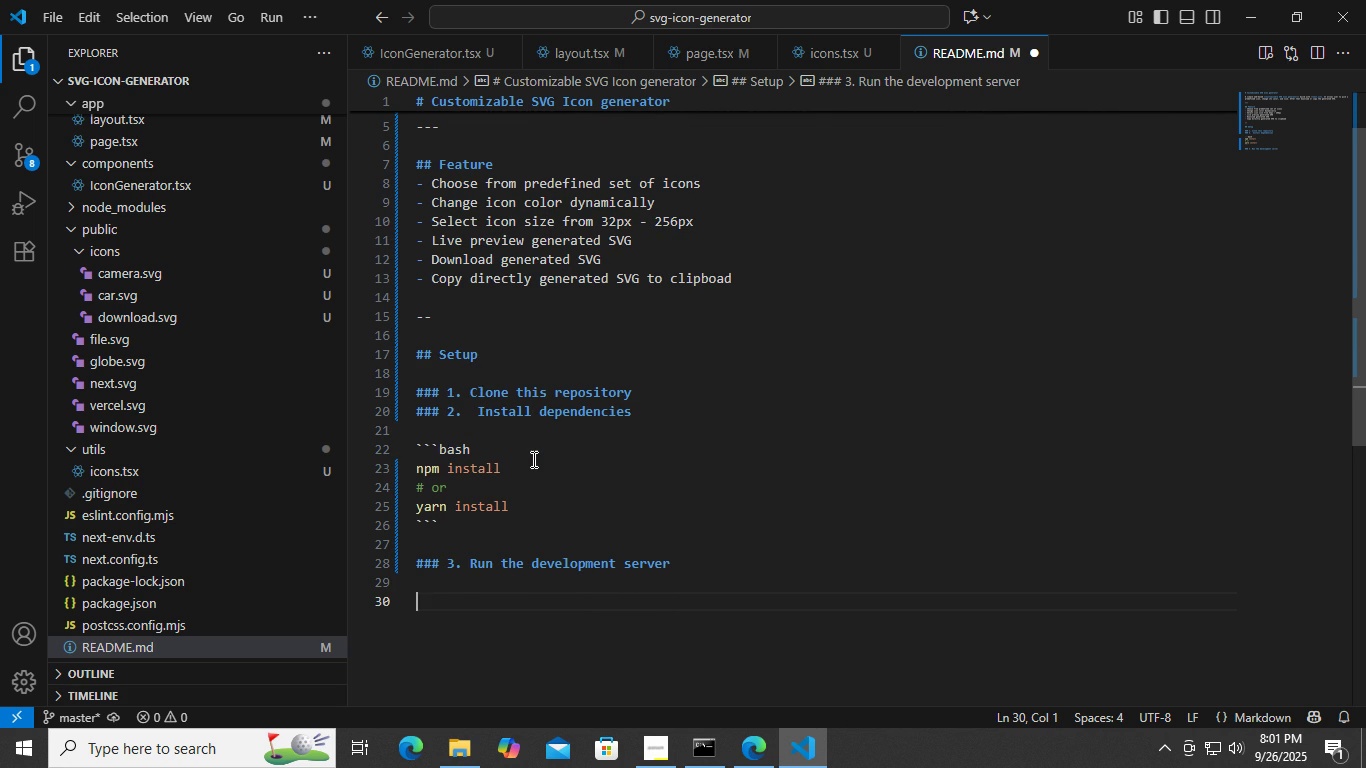 
key(Enter)
 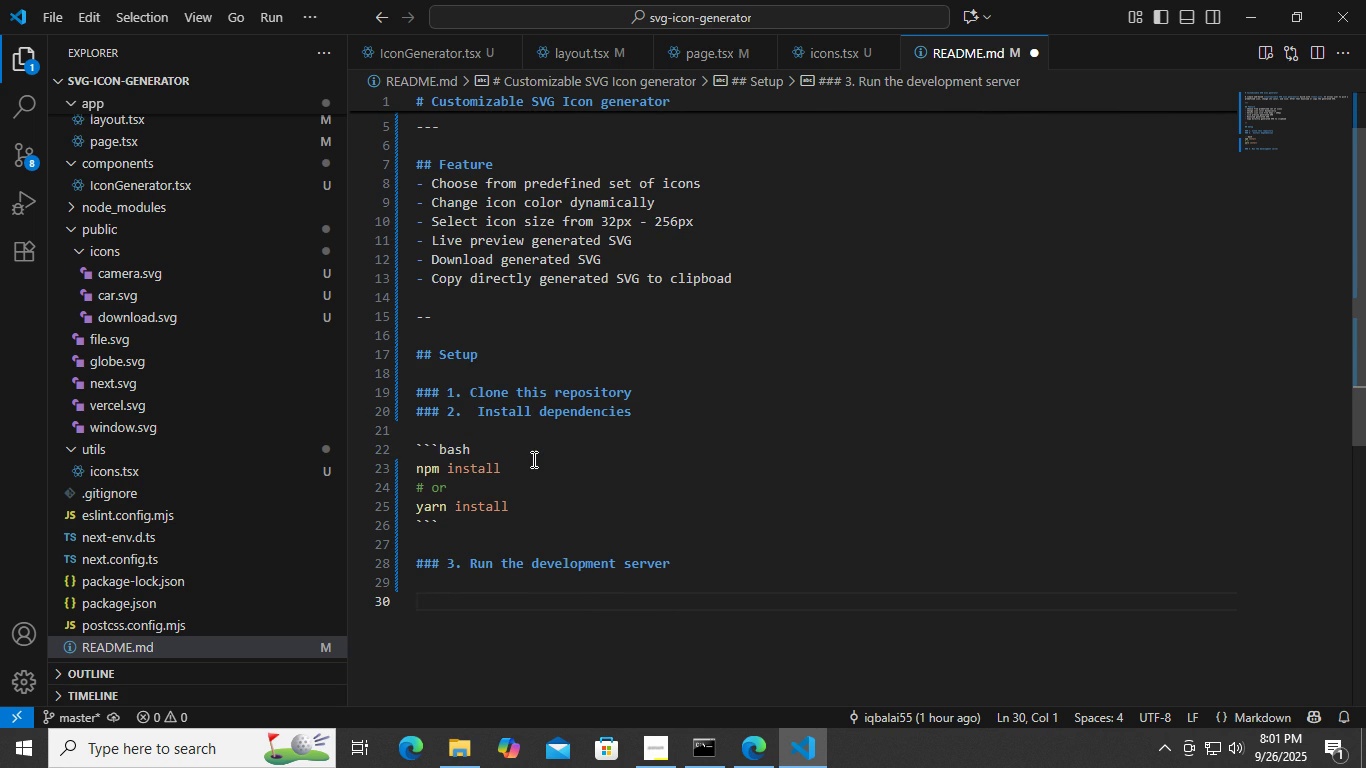 
type(```bash)
 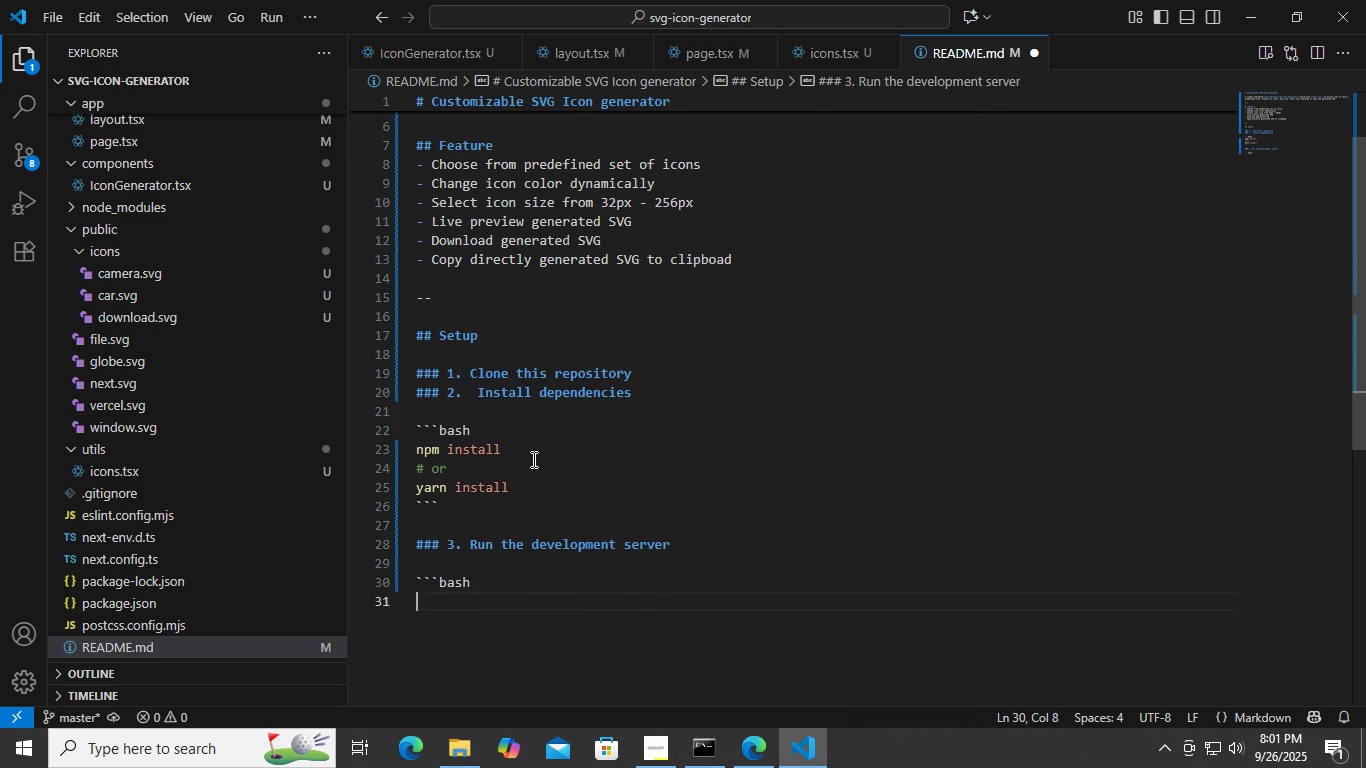 
key(Enter)
 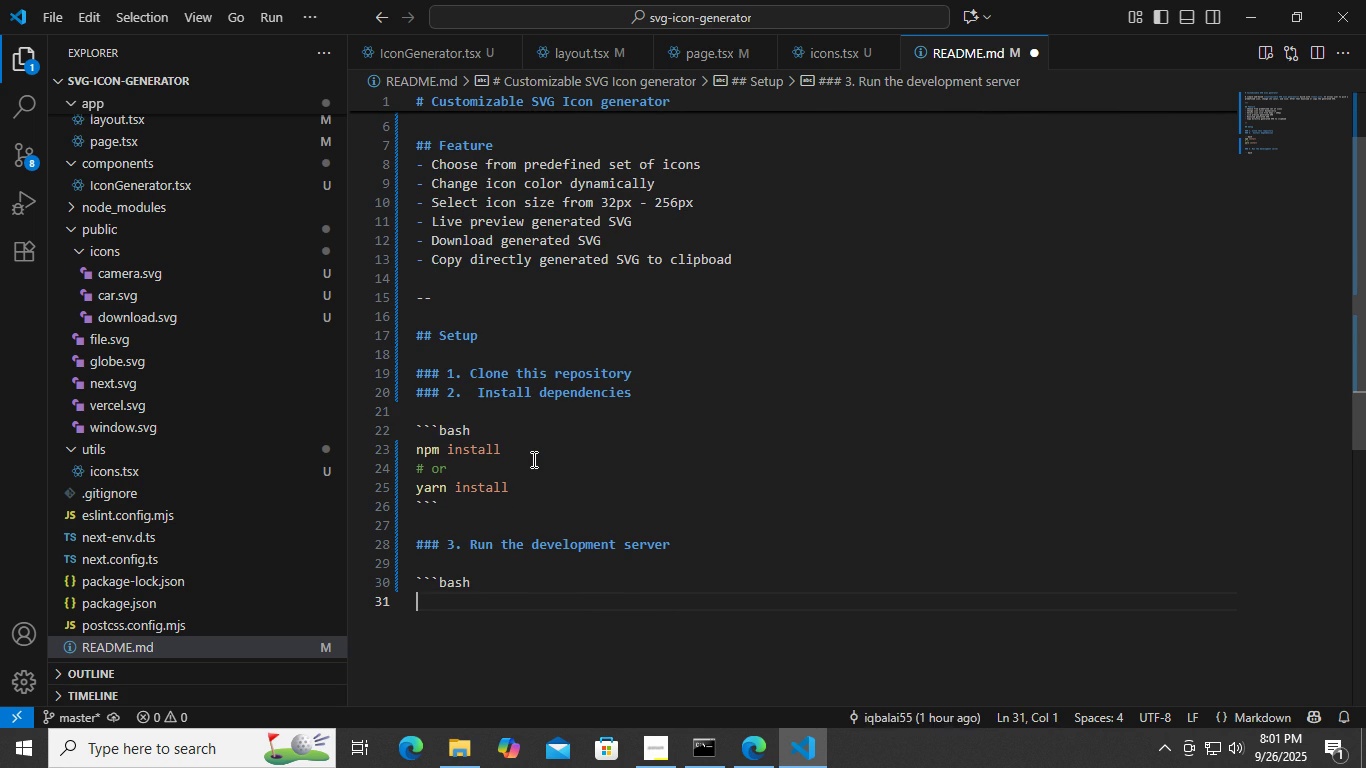 
key(Backquote)
 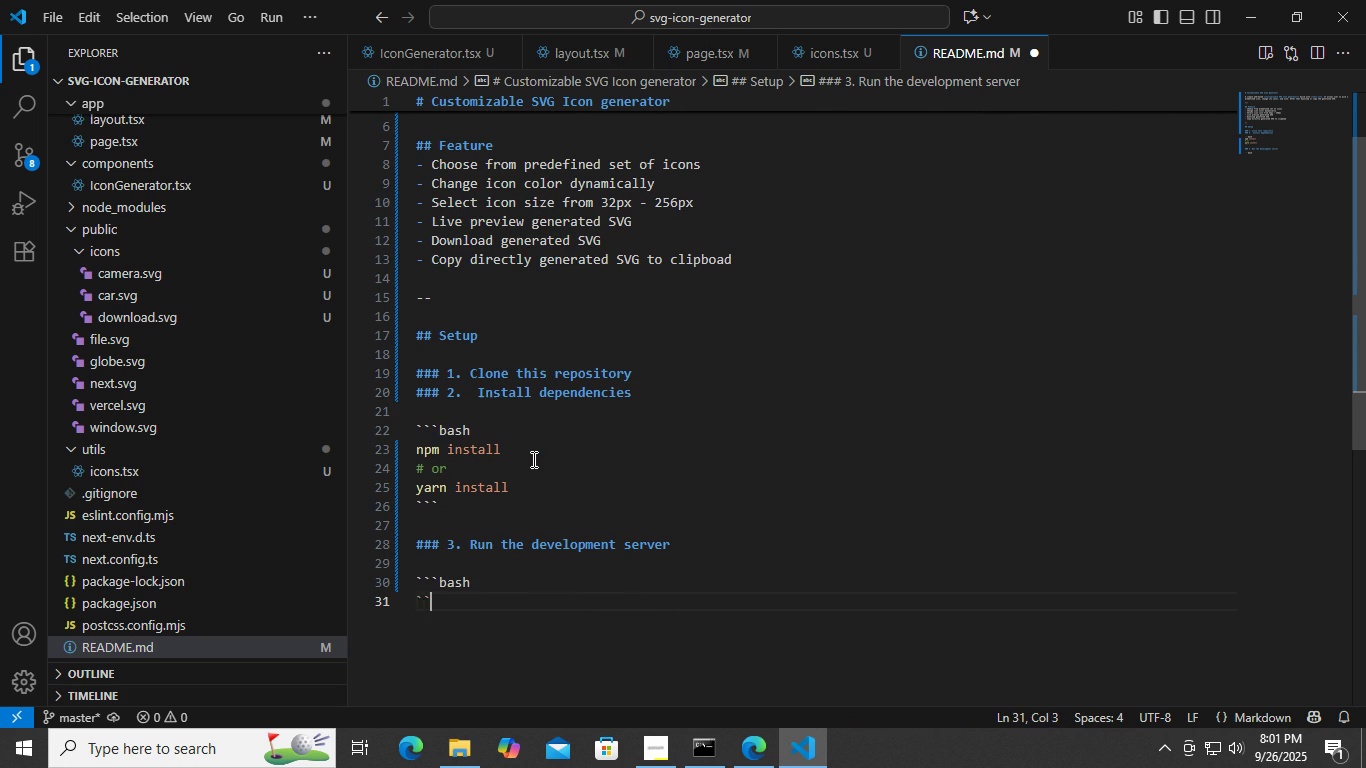 
key(Backquote)
 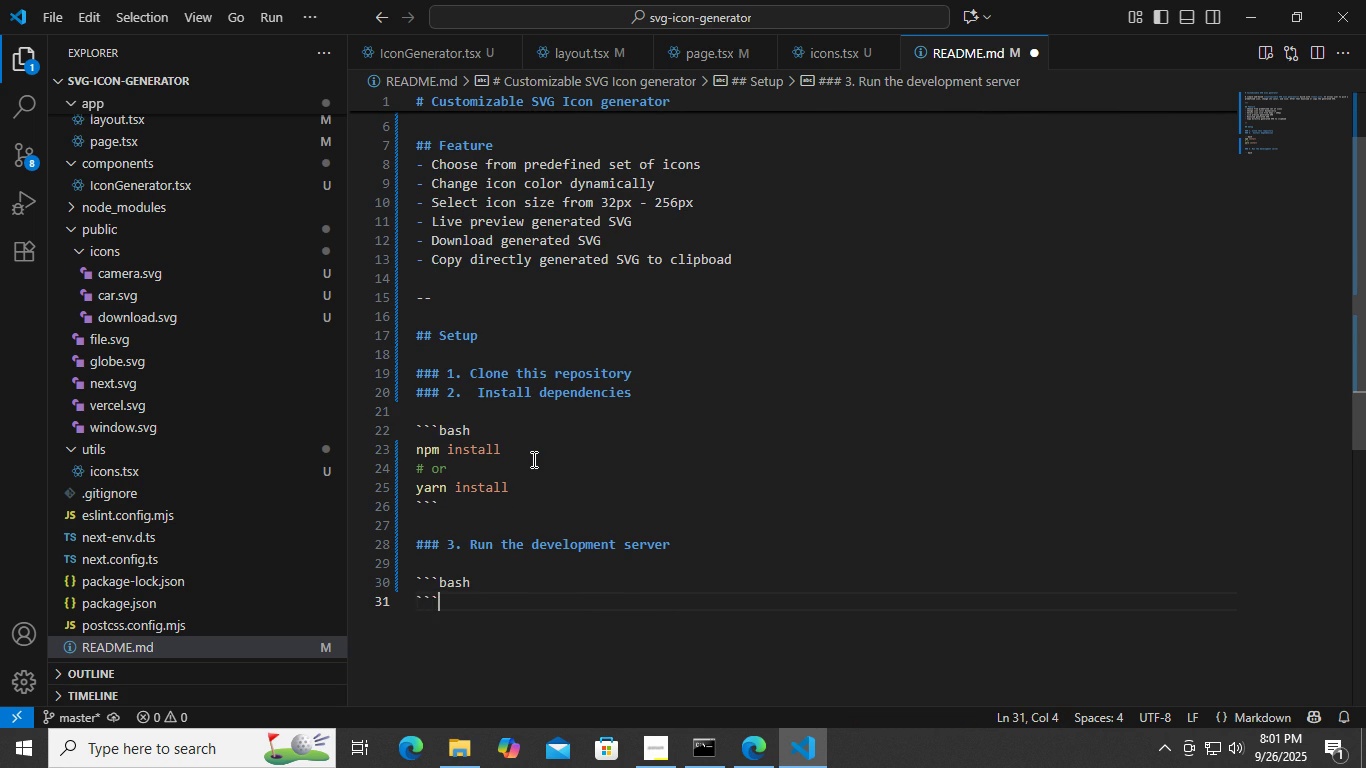 
key(Backquote)
 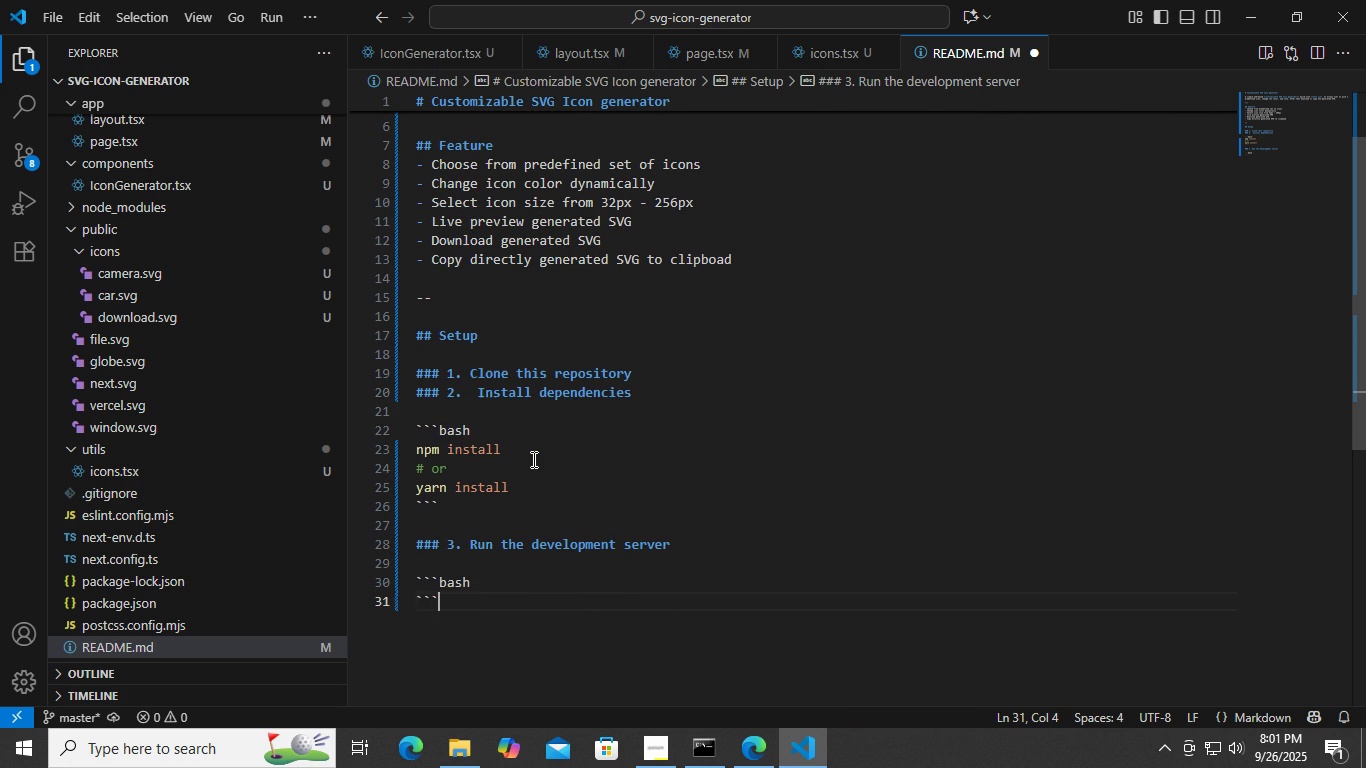 
key(ArrowUp)
 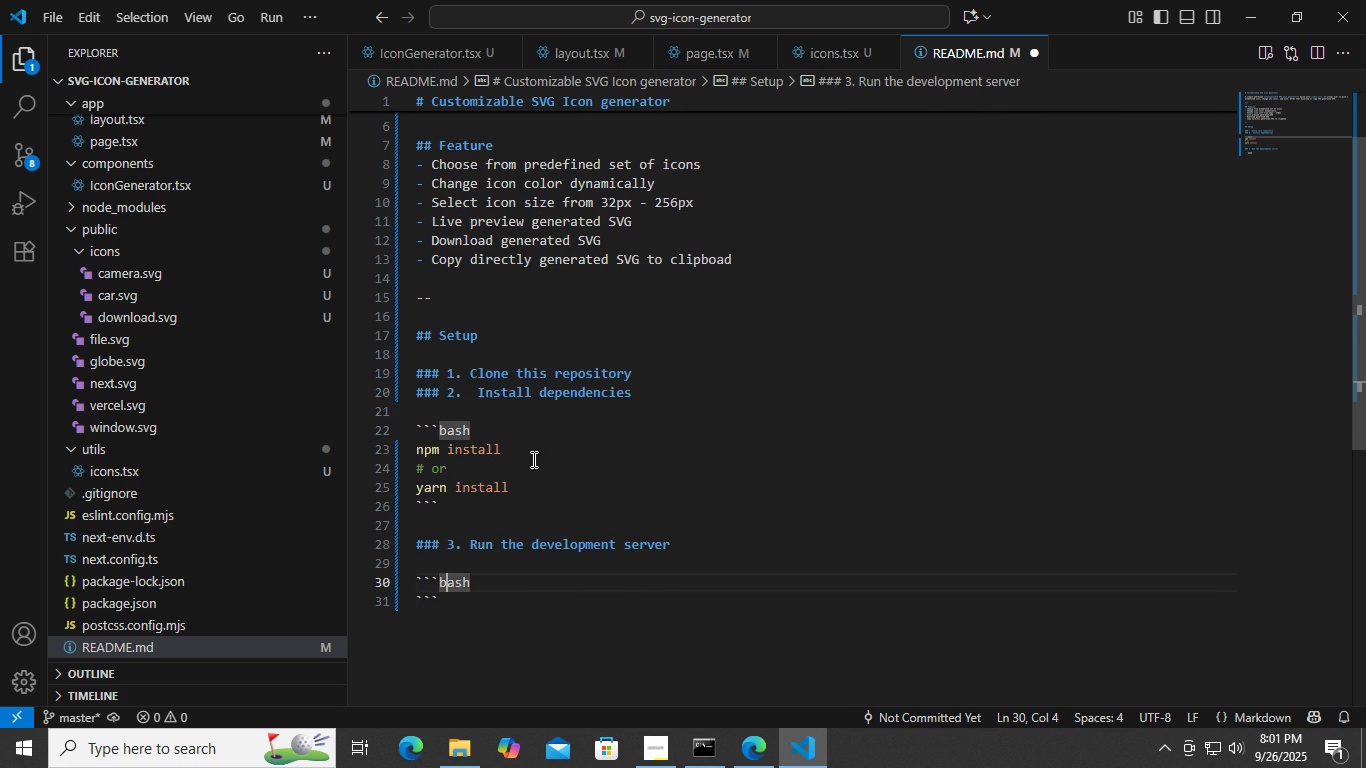 
key(ArrowRight)
 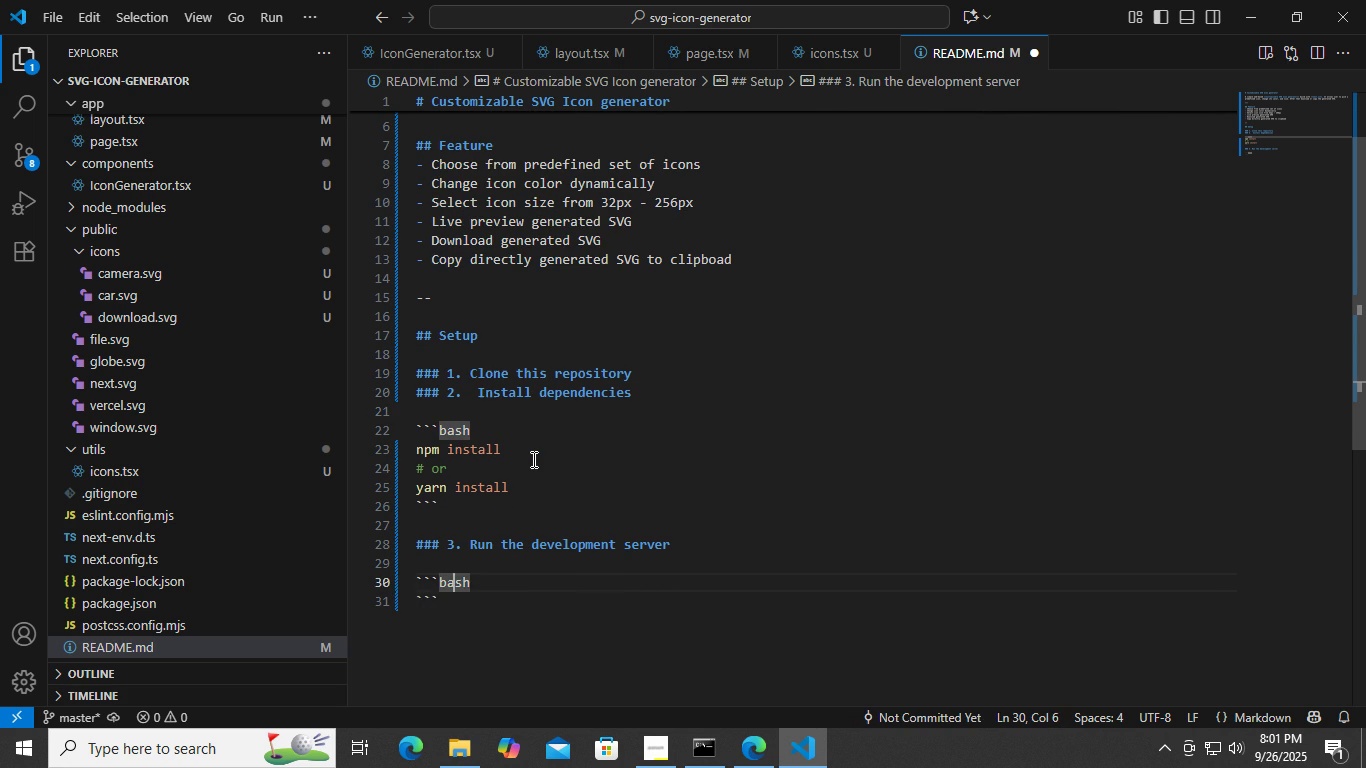 
key(ArrowRight)
 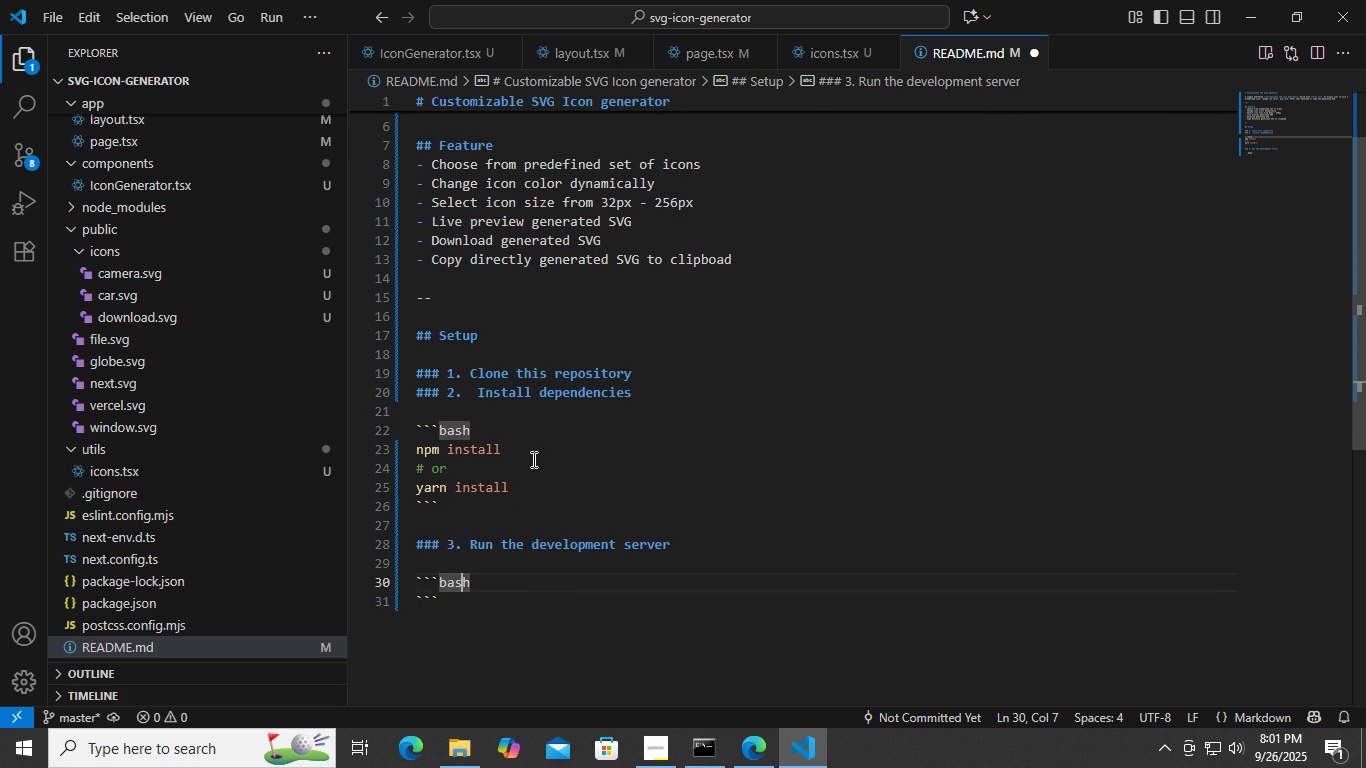 
key(ArrowRight)
 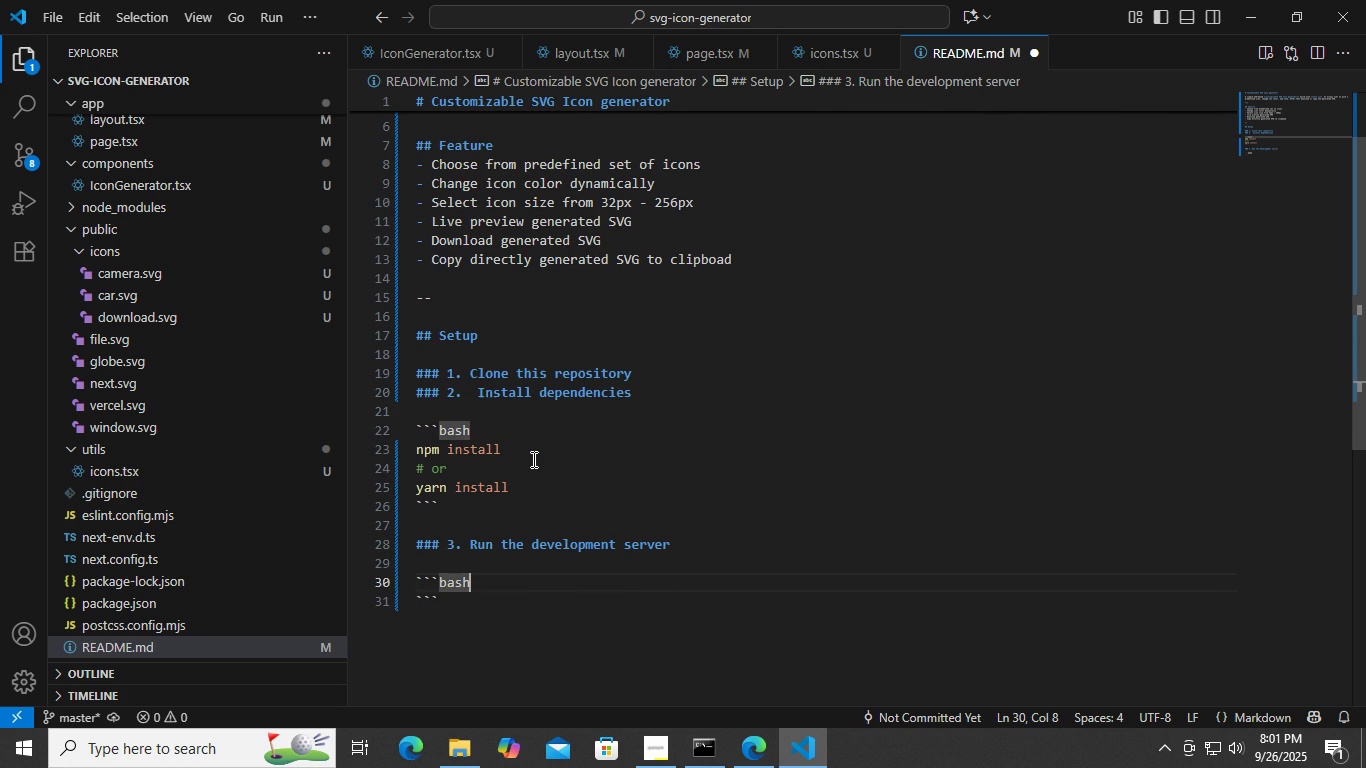 
key(ArrowRight)
 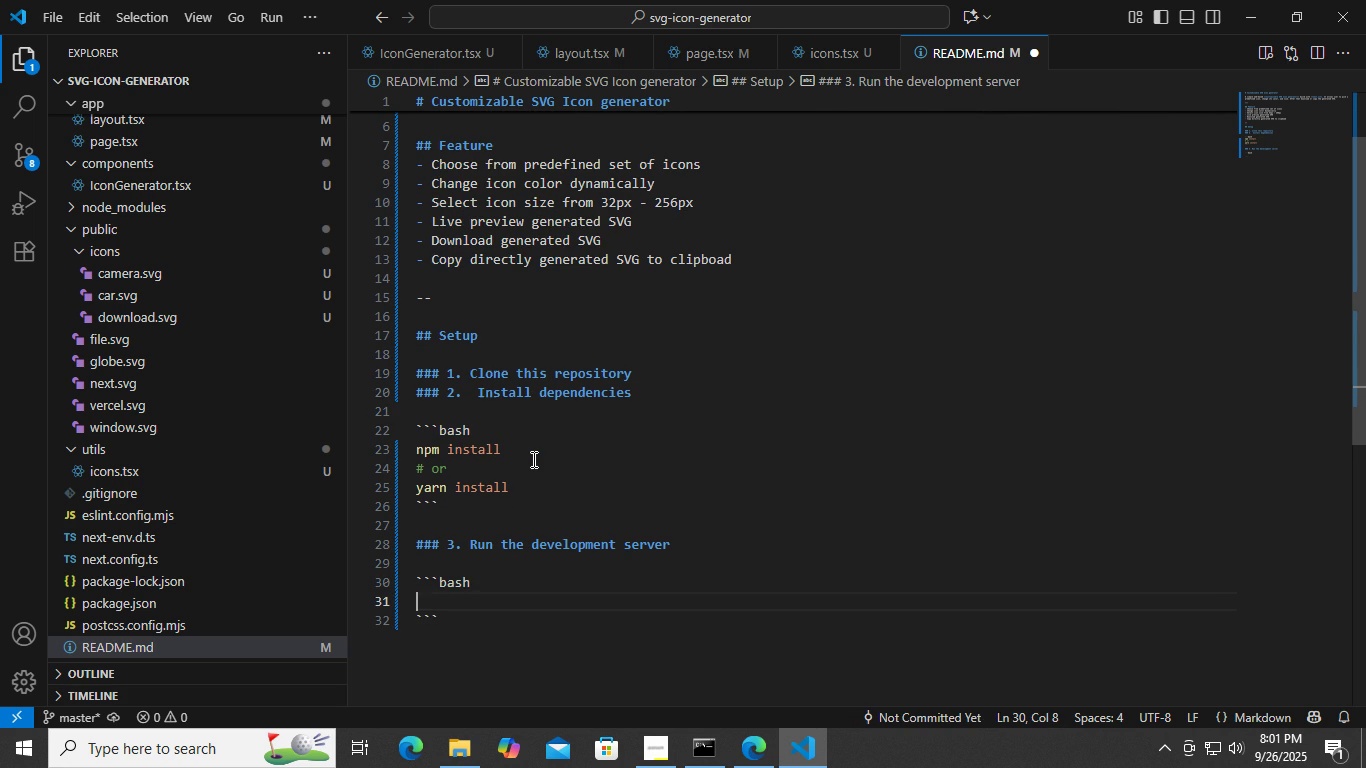 
key(Enter)
 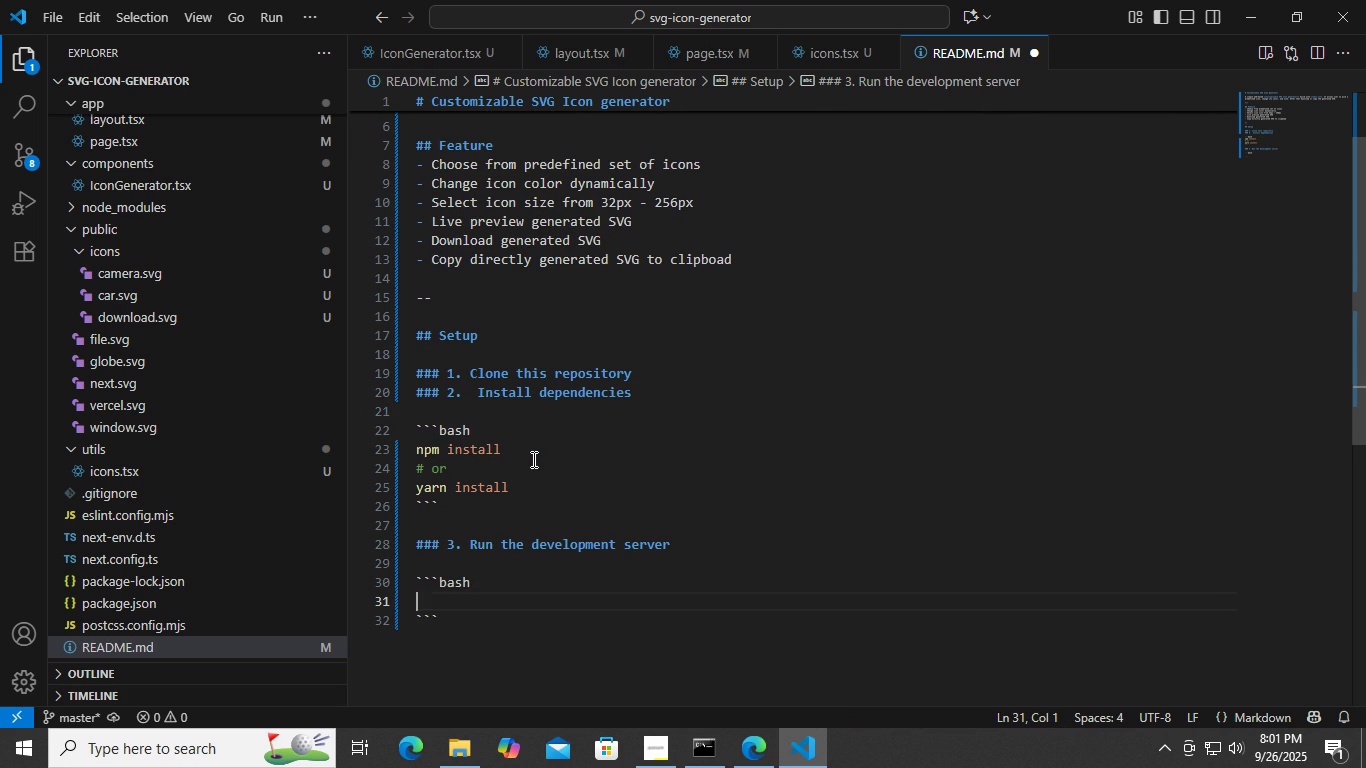 
type(npm run dev)
 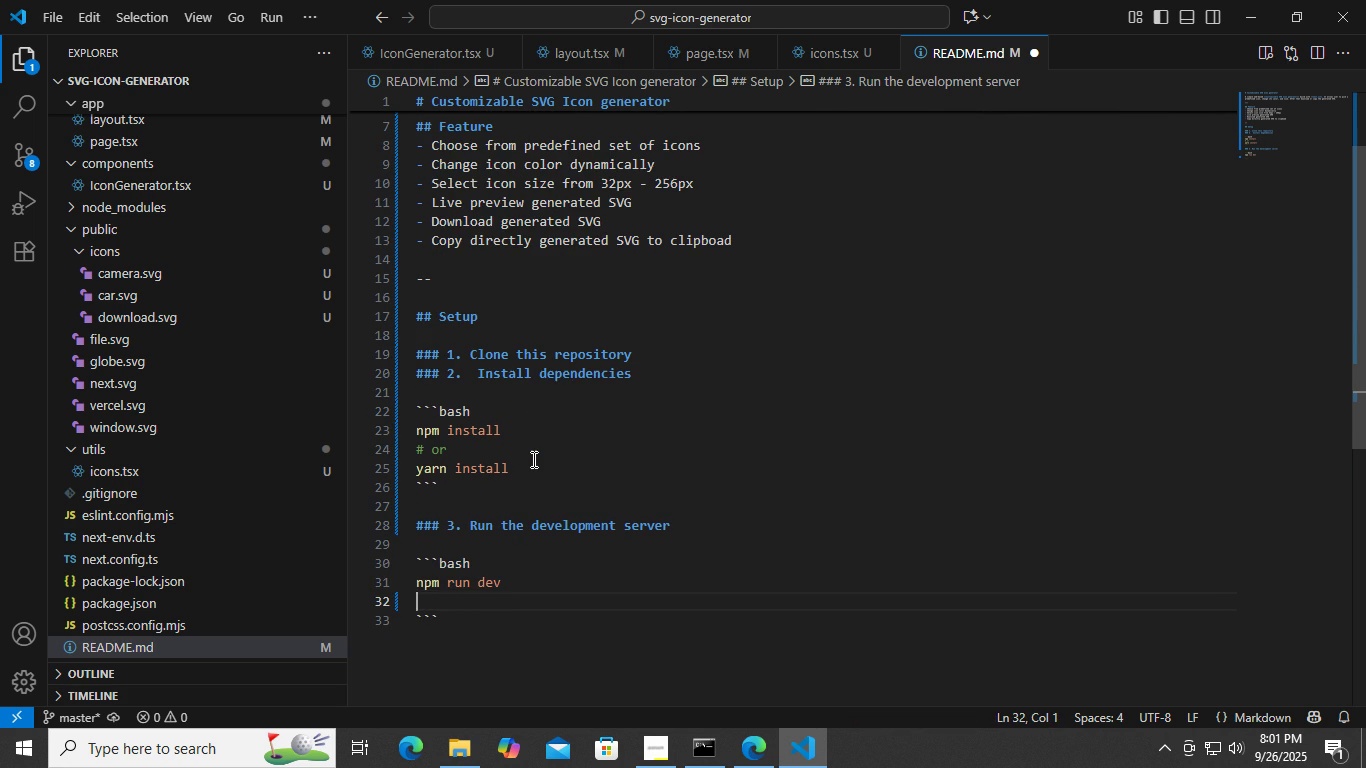 
key(Enter)